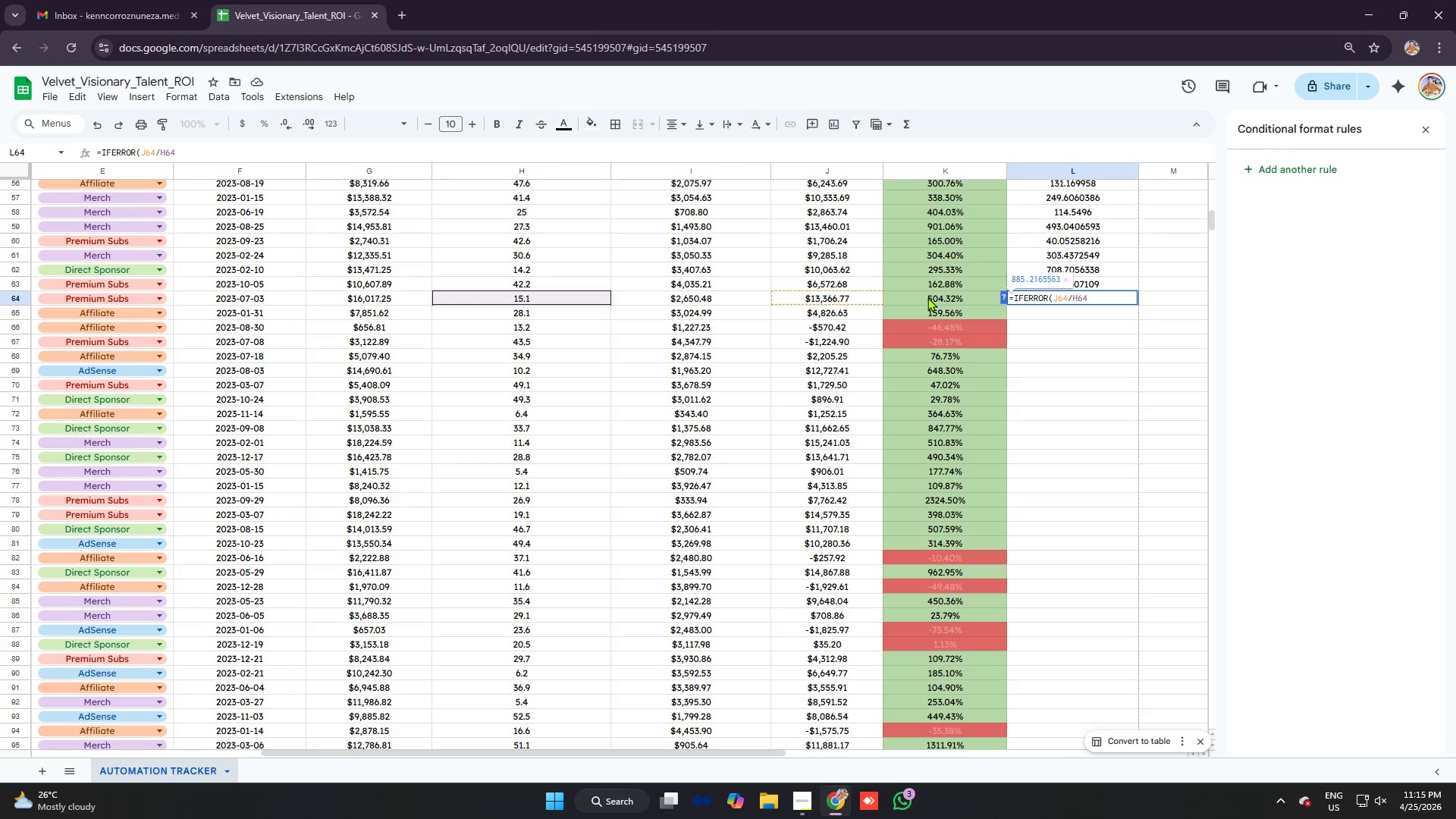 
key(Control+V)